 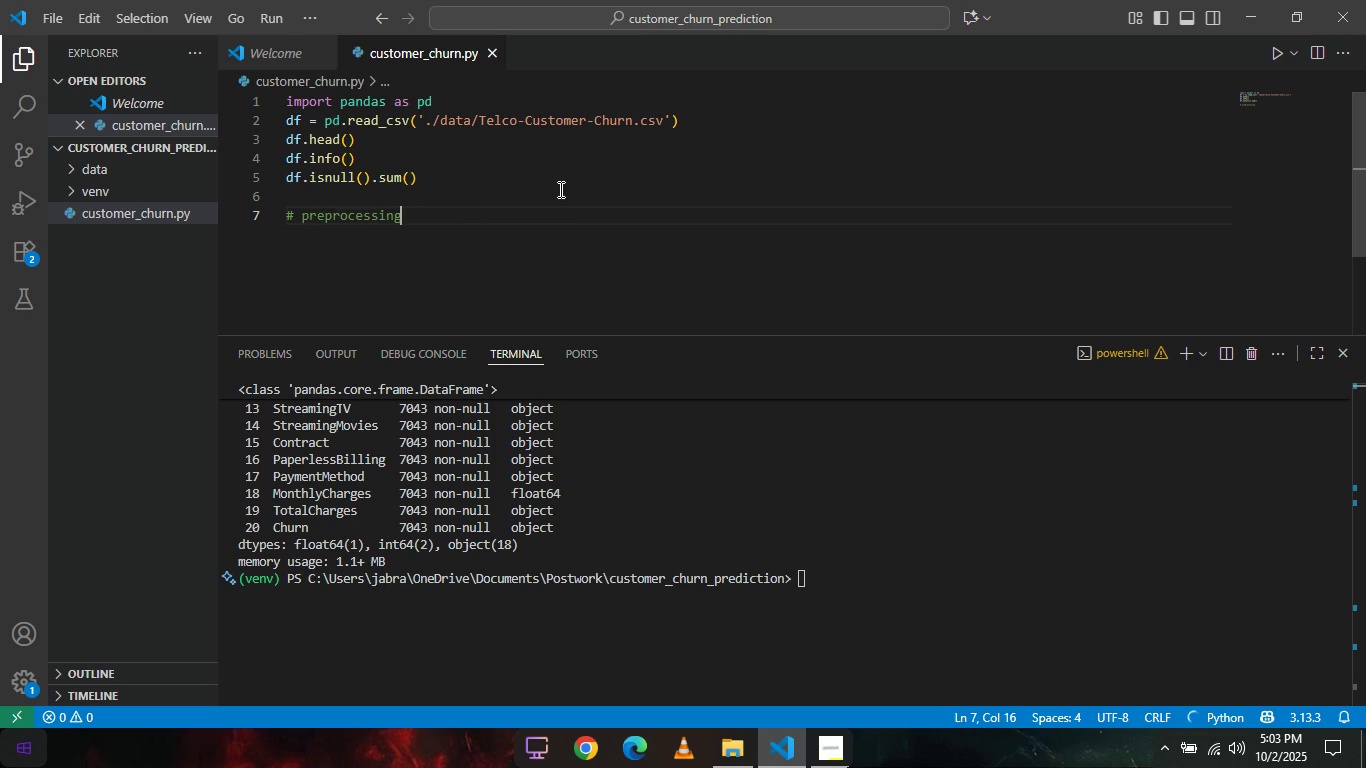 
key(Enter)
 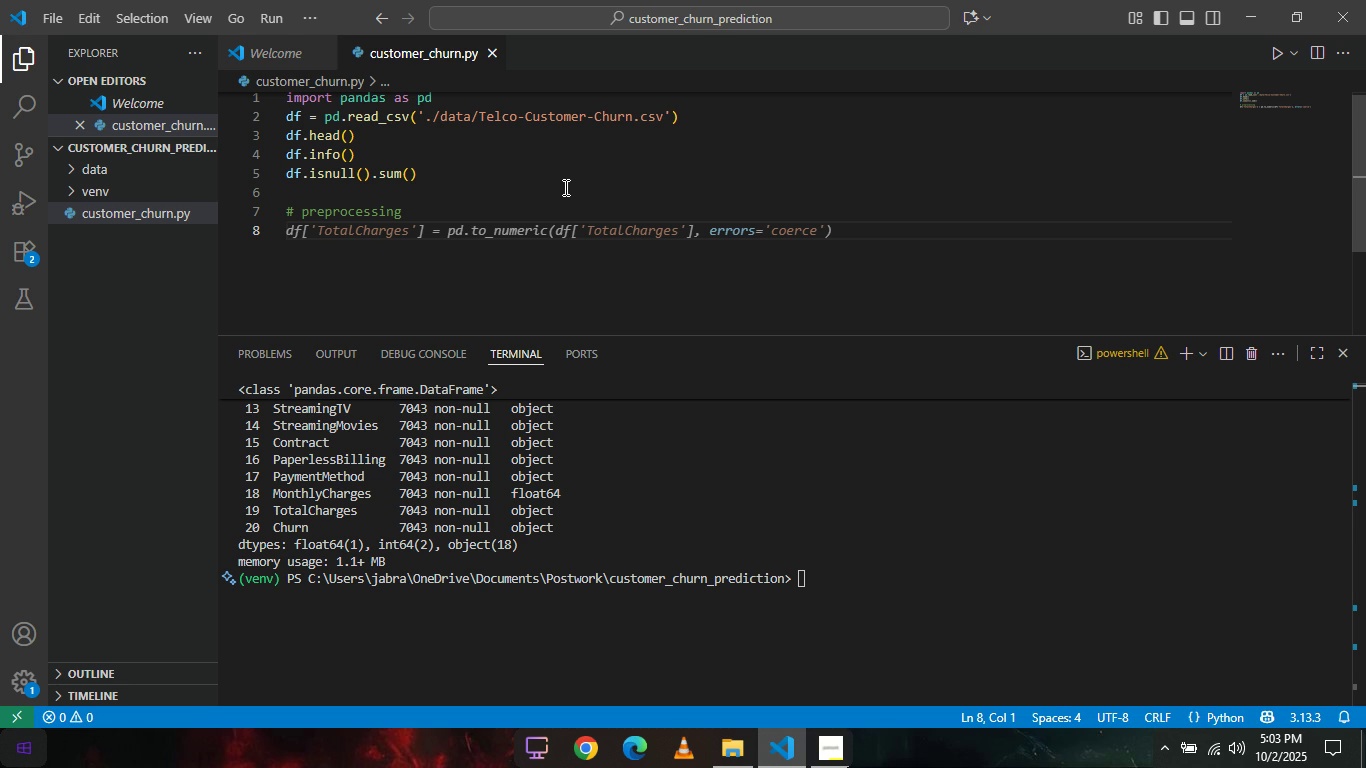 
wait(34.81)
 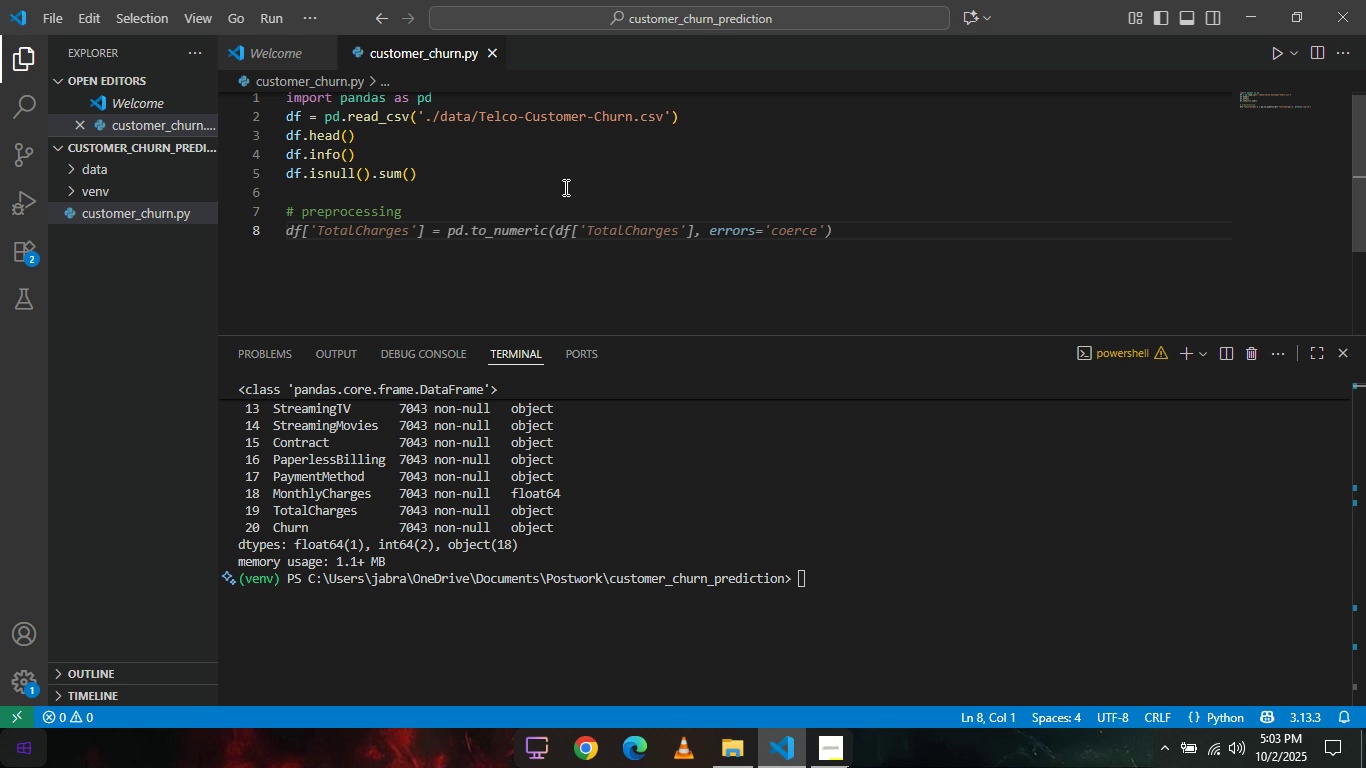 
type(df = )
 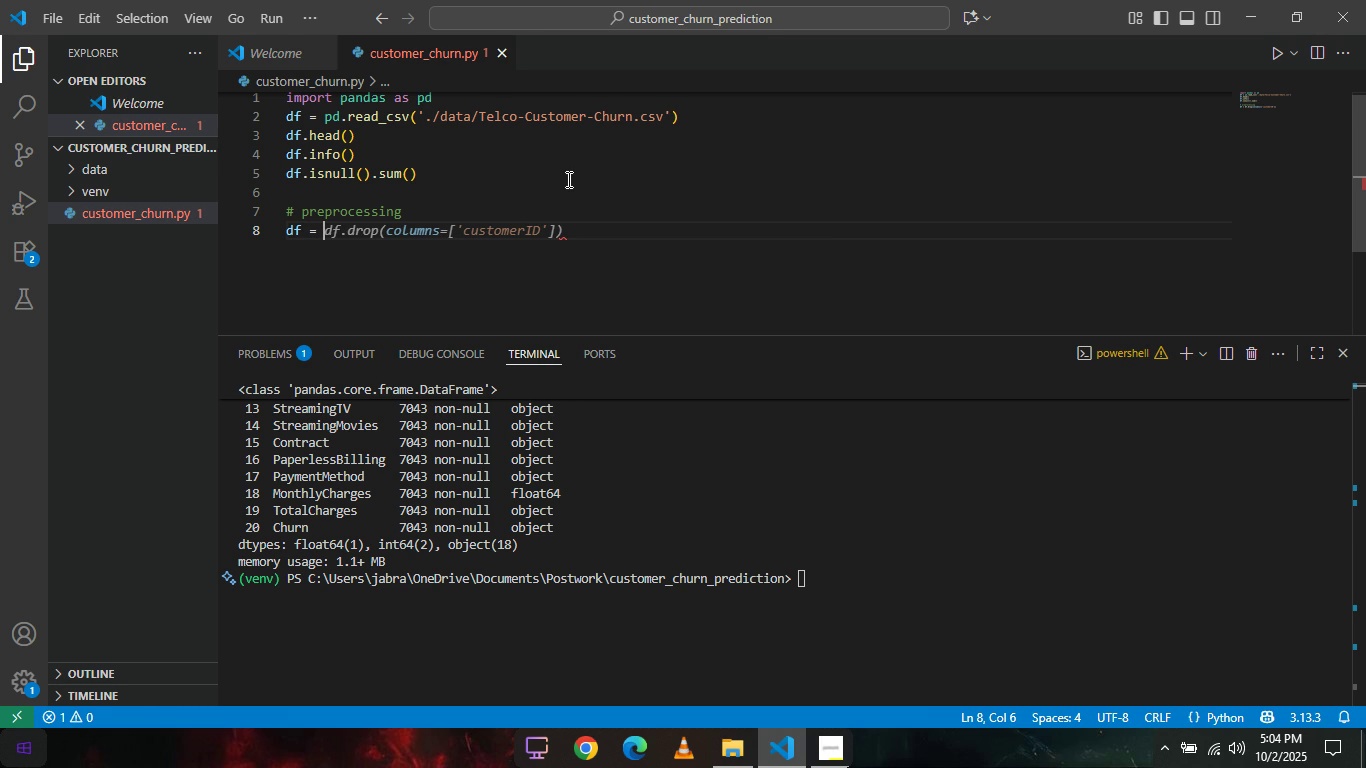 
wait(7.9)
 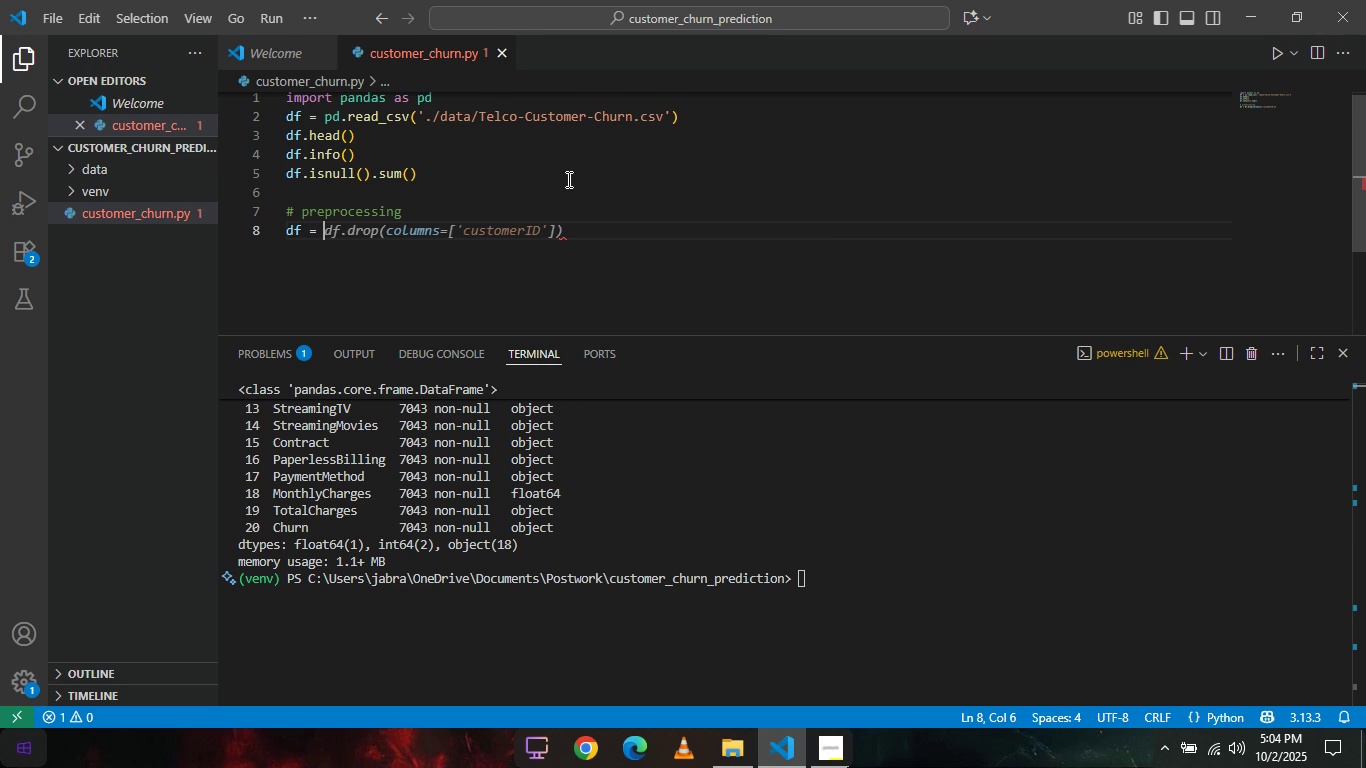 
key(Tab)